 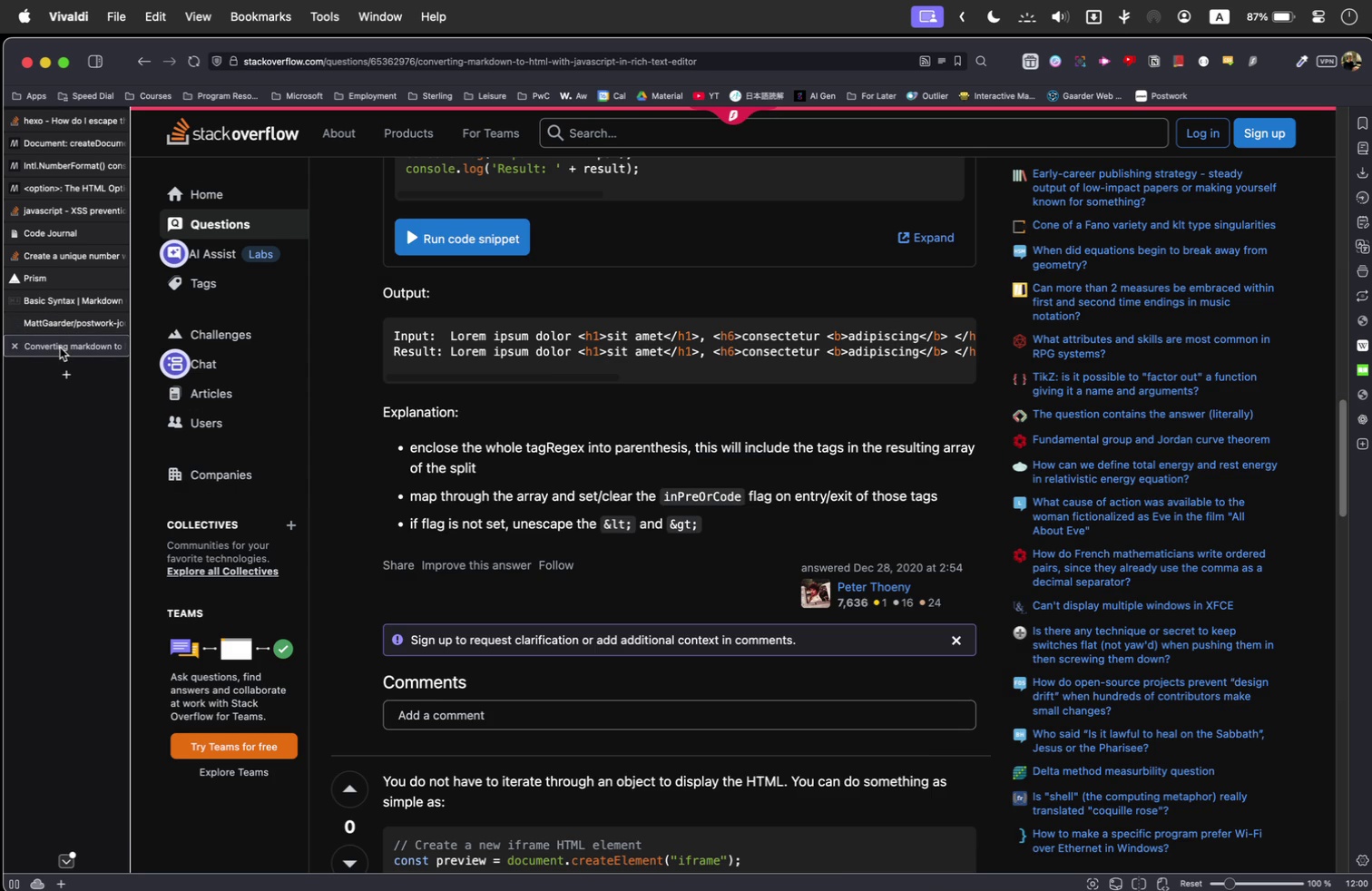 
scroll: coordinate [649, 413], scroll_direction: up, amount: 29.0
 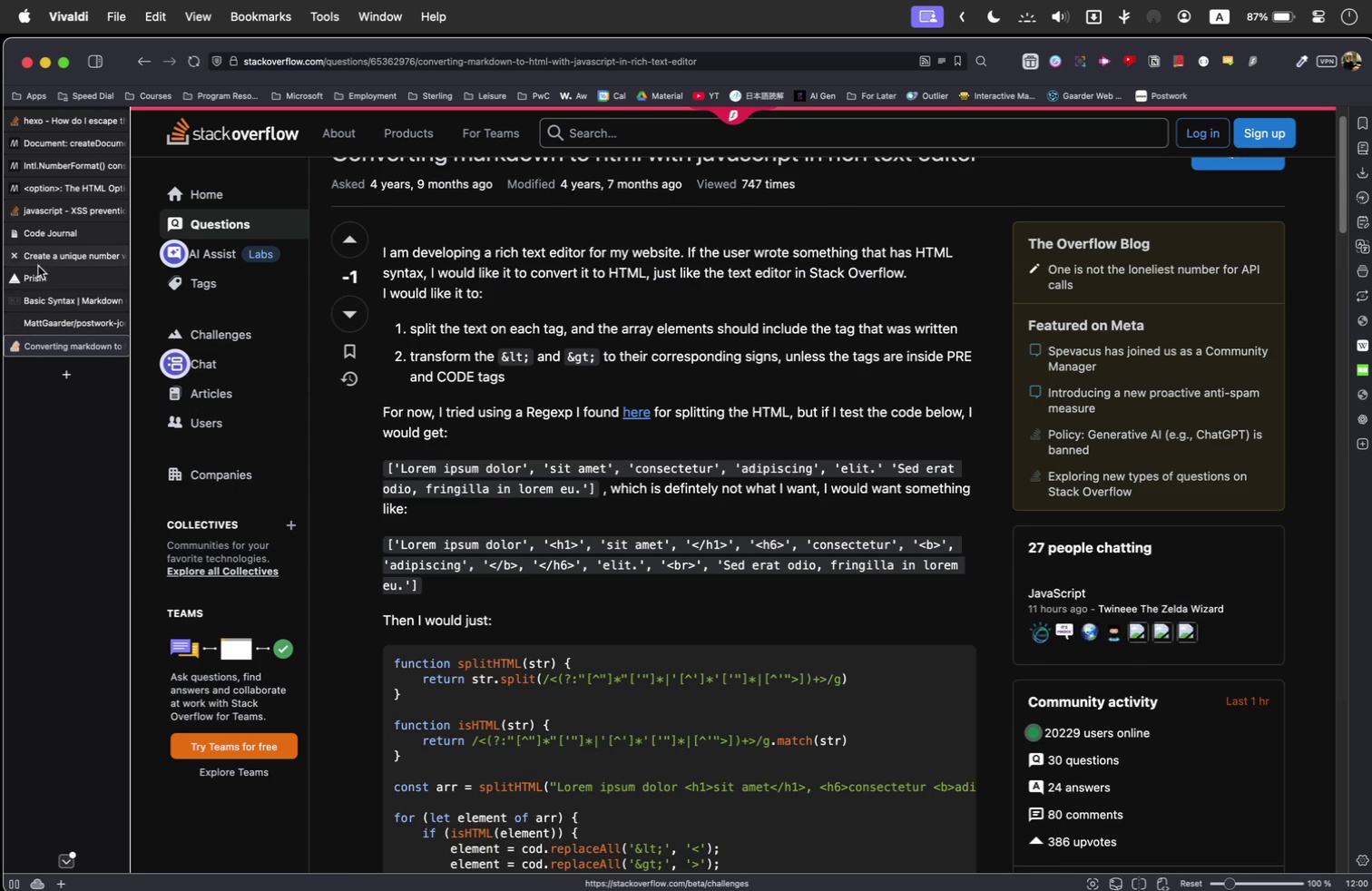 
left_click([47, 278])
 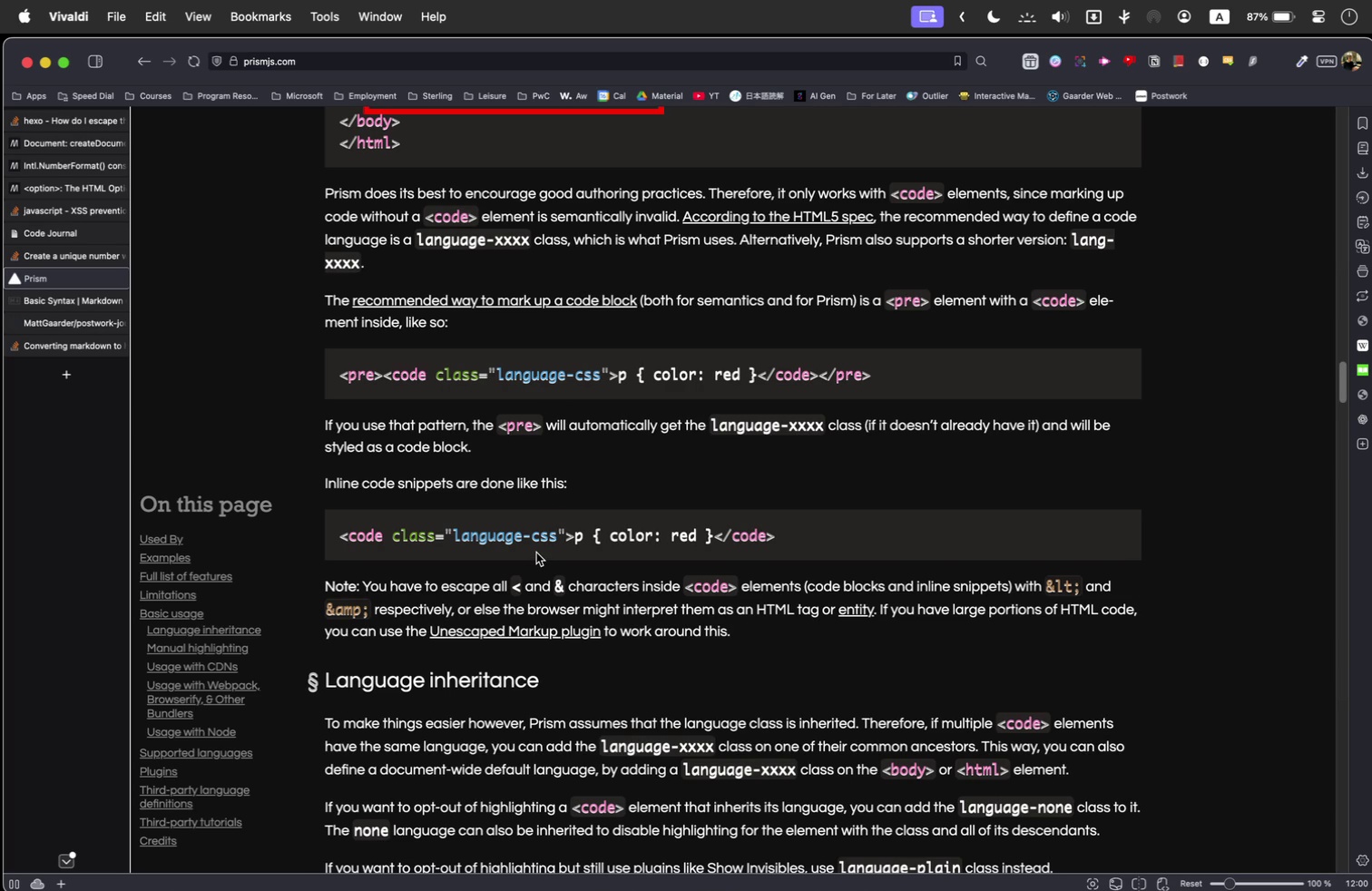 
scroll: coordinate [526, 516], scroll_direction: up, amount: 4.0
 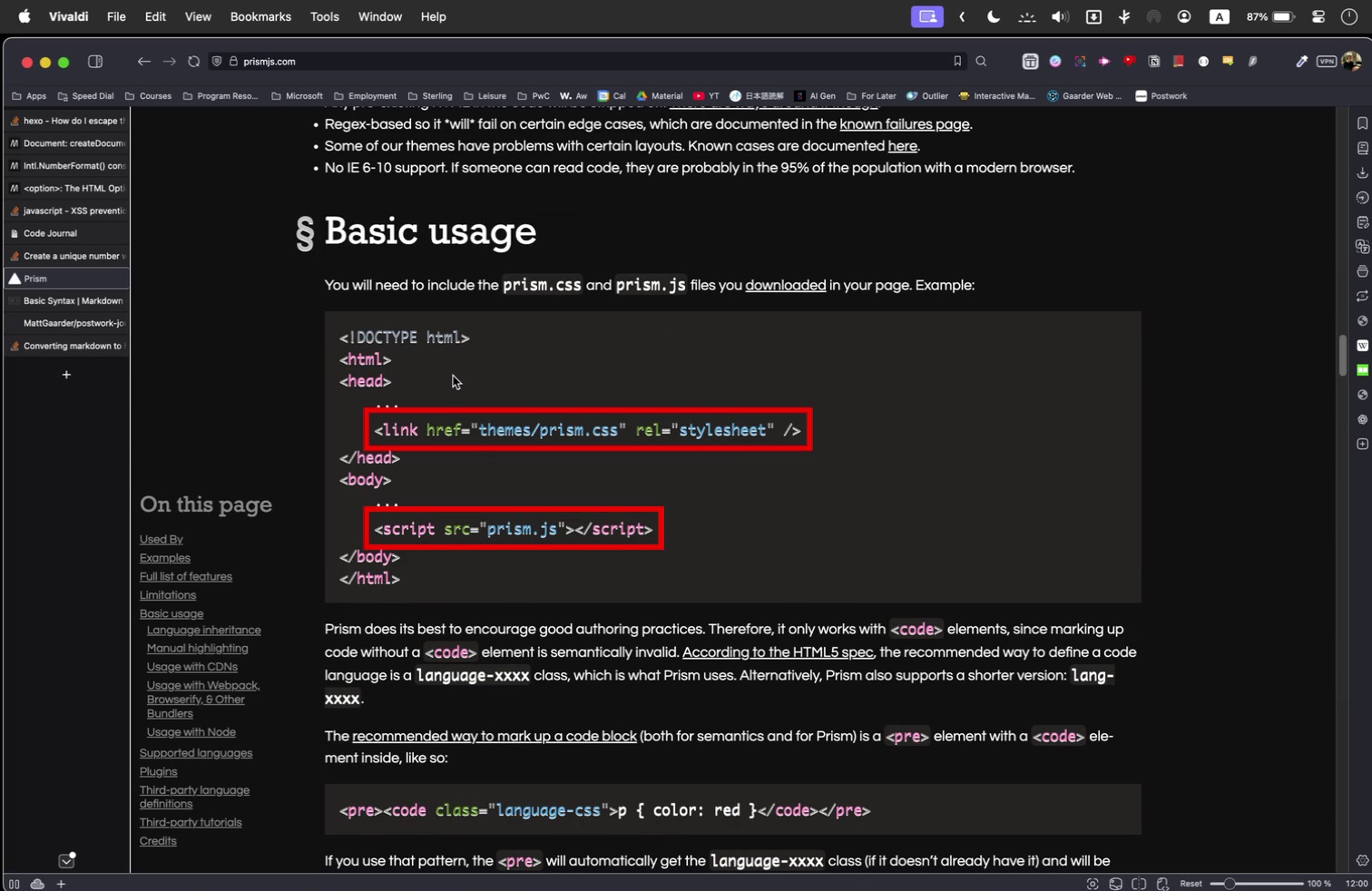 
wait(7.16)
 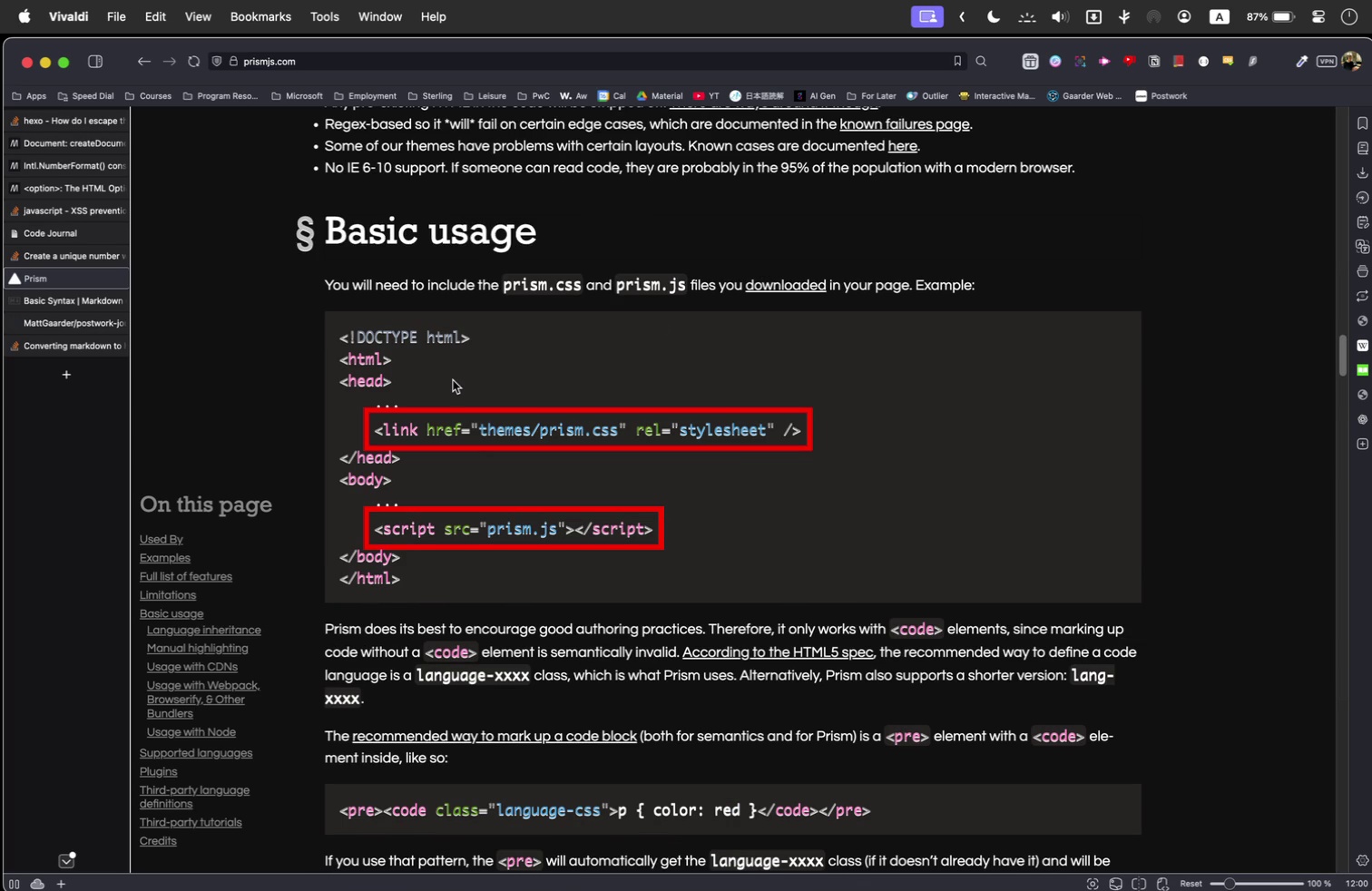 
left_click([66, 305])
 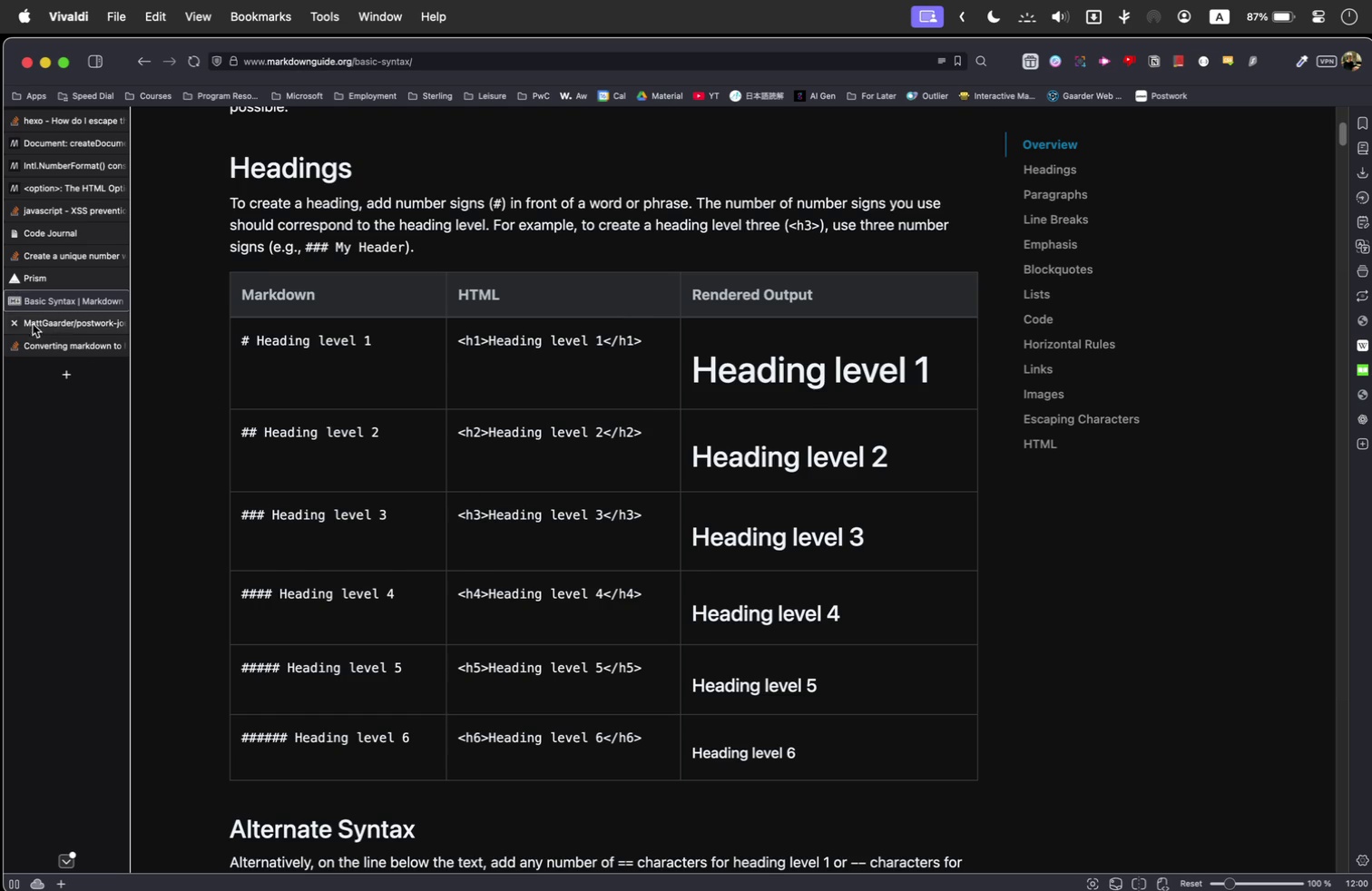 
left_click([63, 318])